 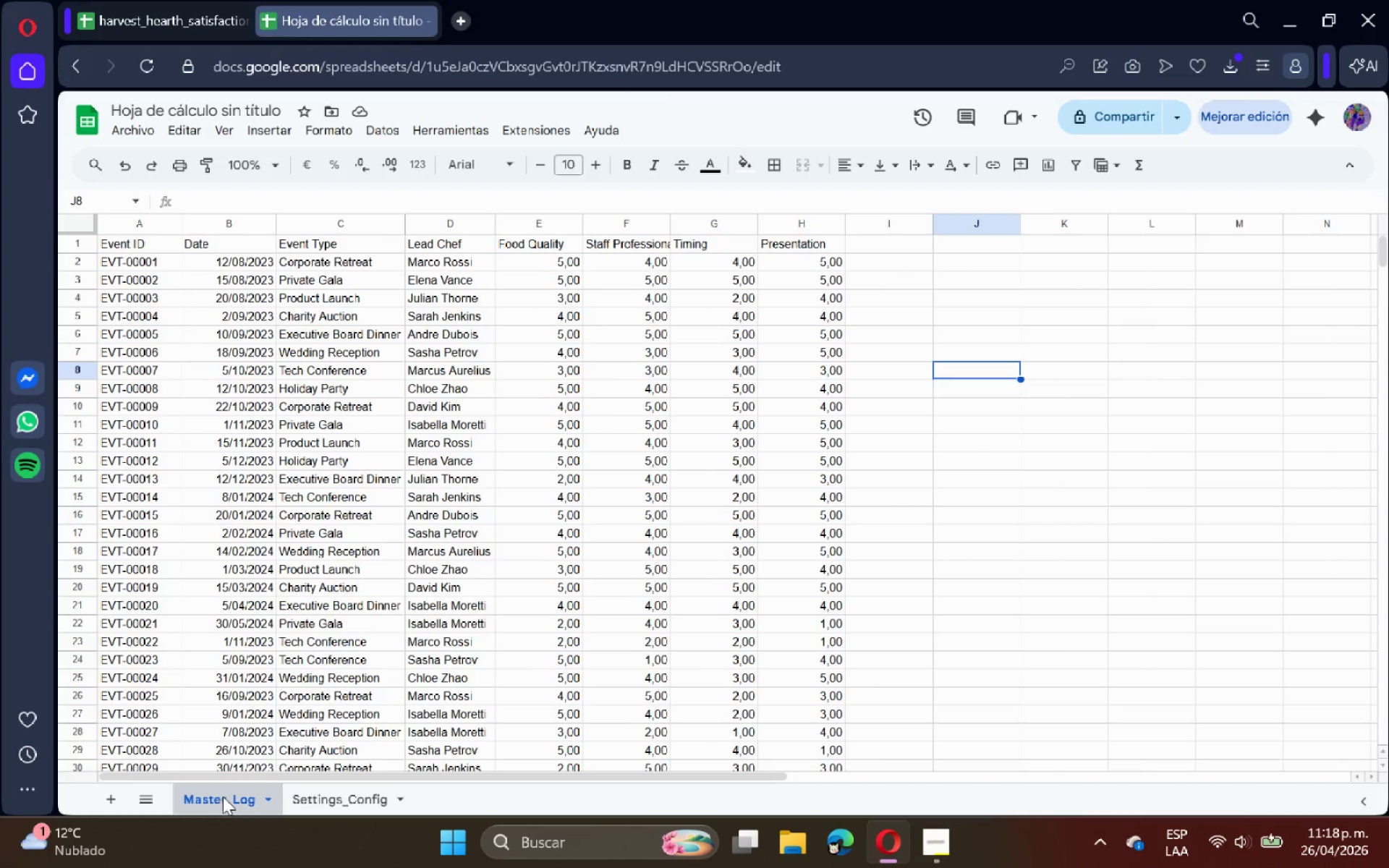 
scroll: coordinate [320, 541], scroll_direction: up, amount: 2.0
 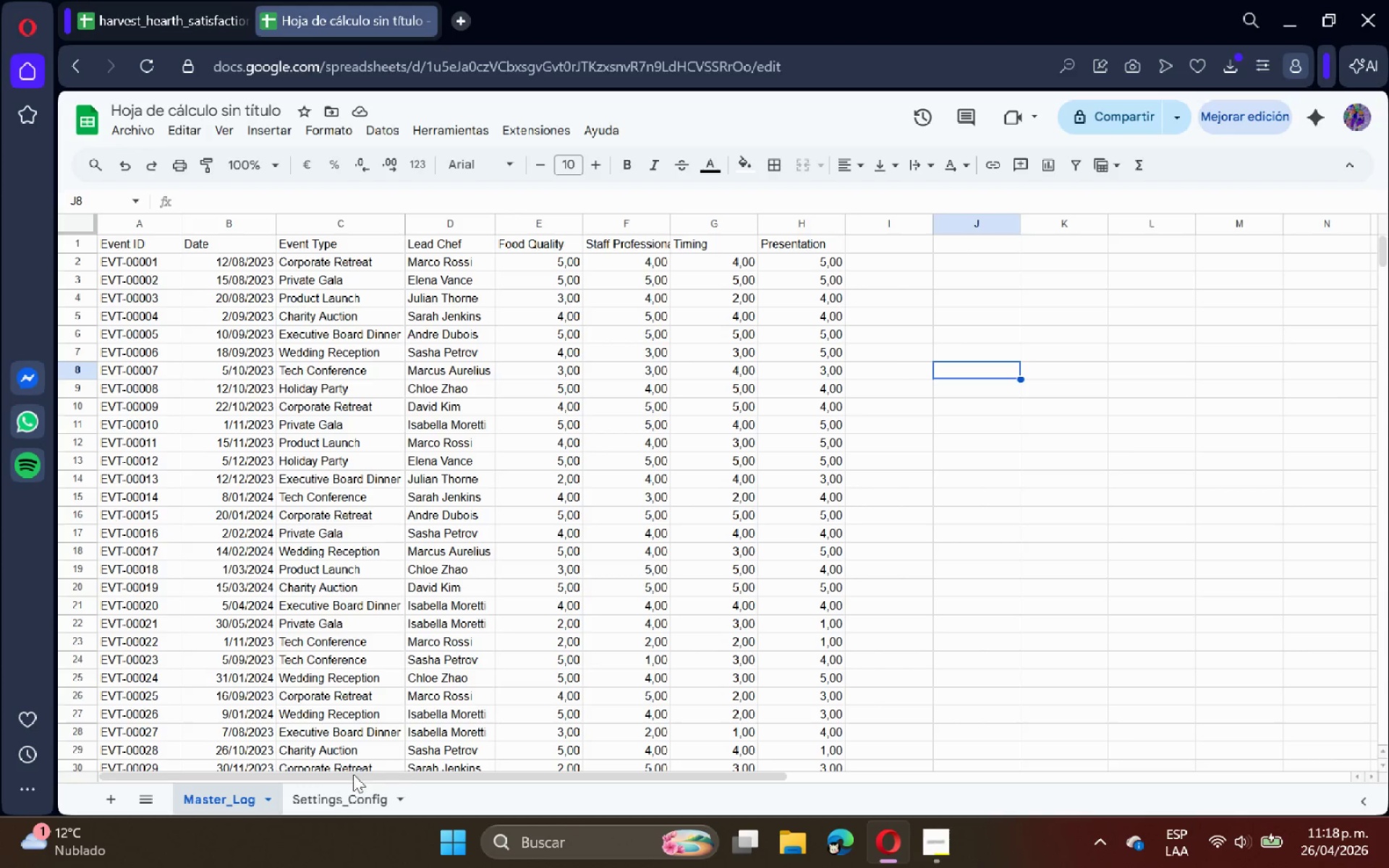 
left_click([360, 795])
 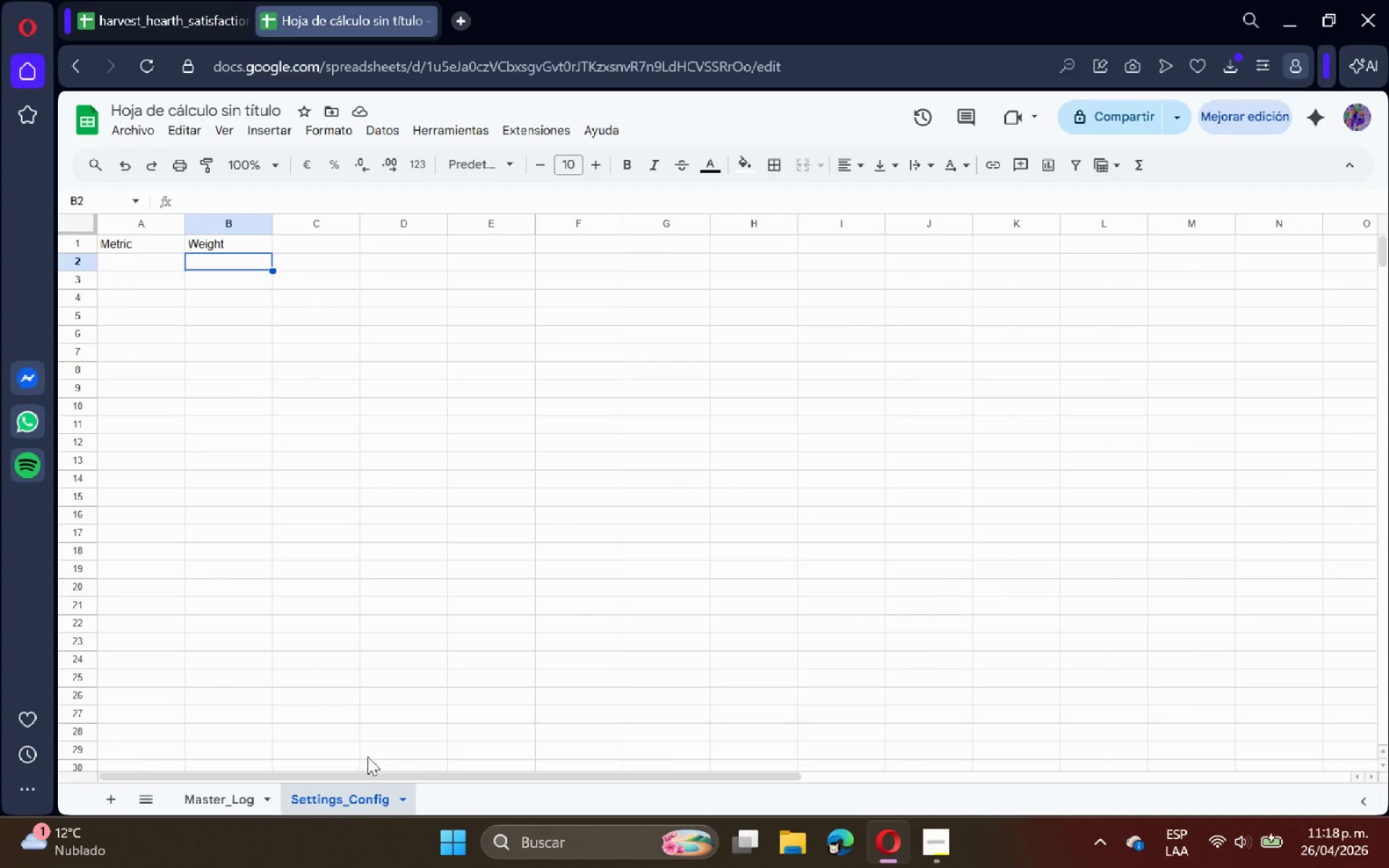 
mouse_move([352, 728])
 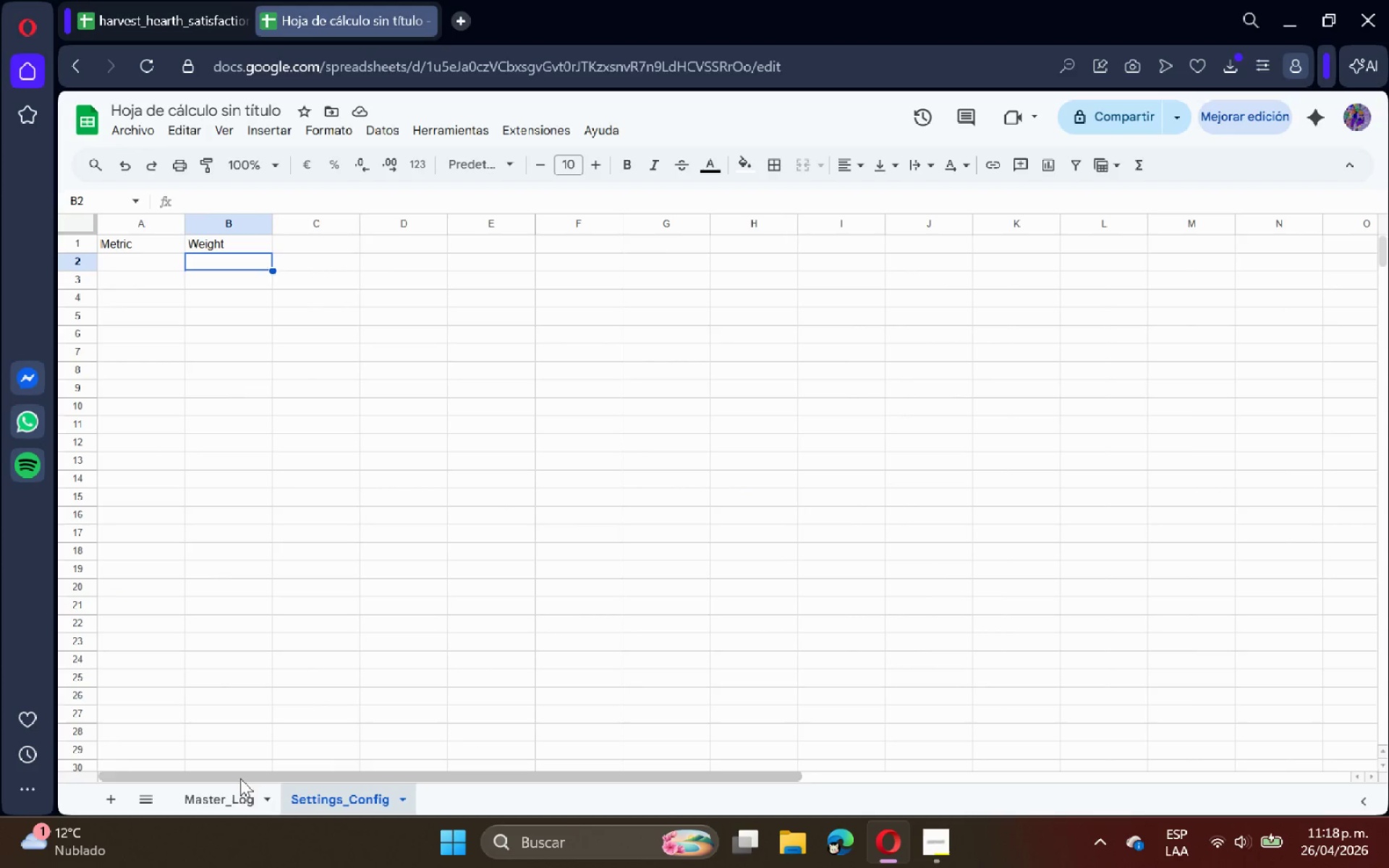 
left_click([237, 788])
 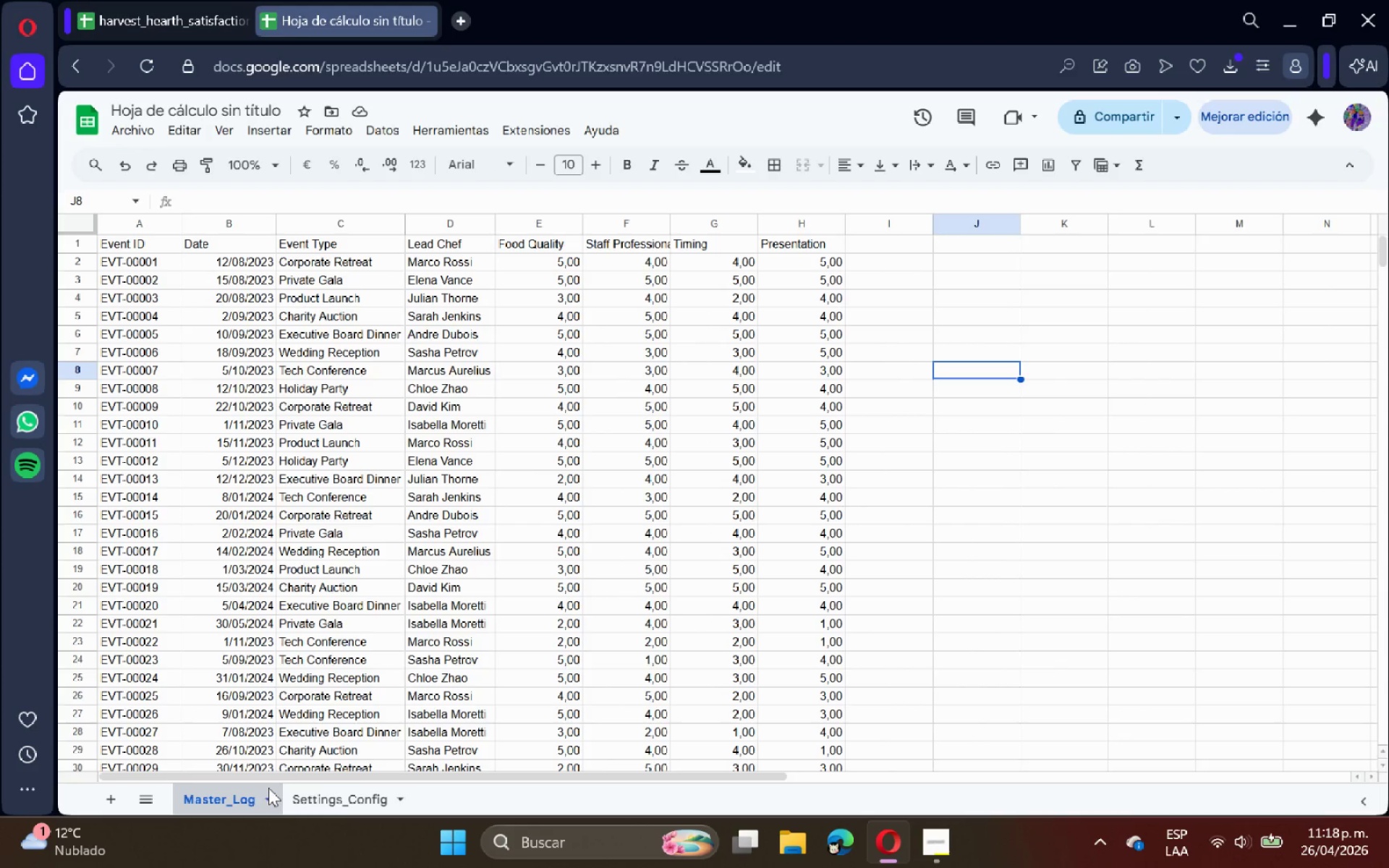 
left_click([323, 800])
 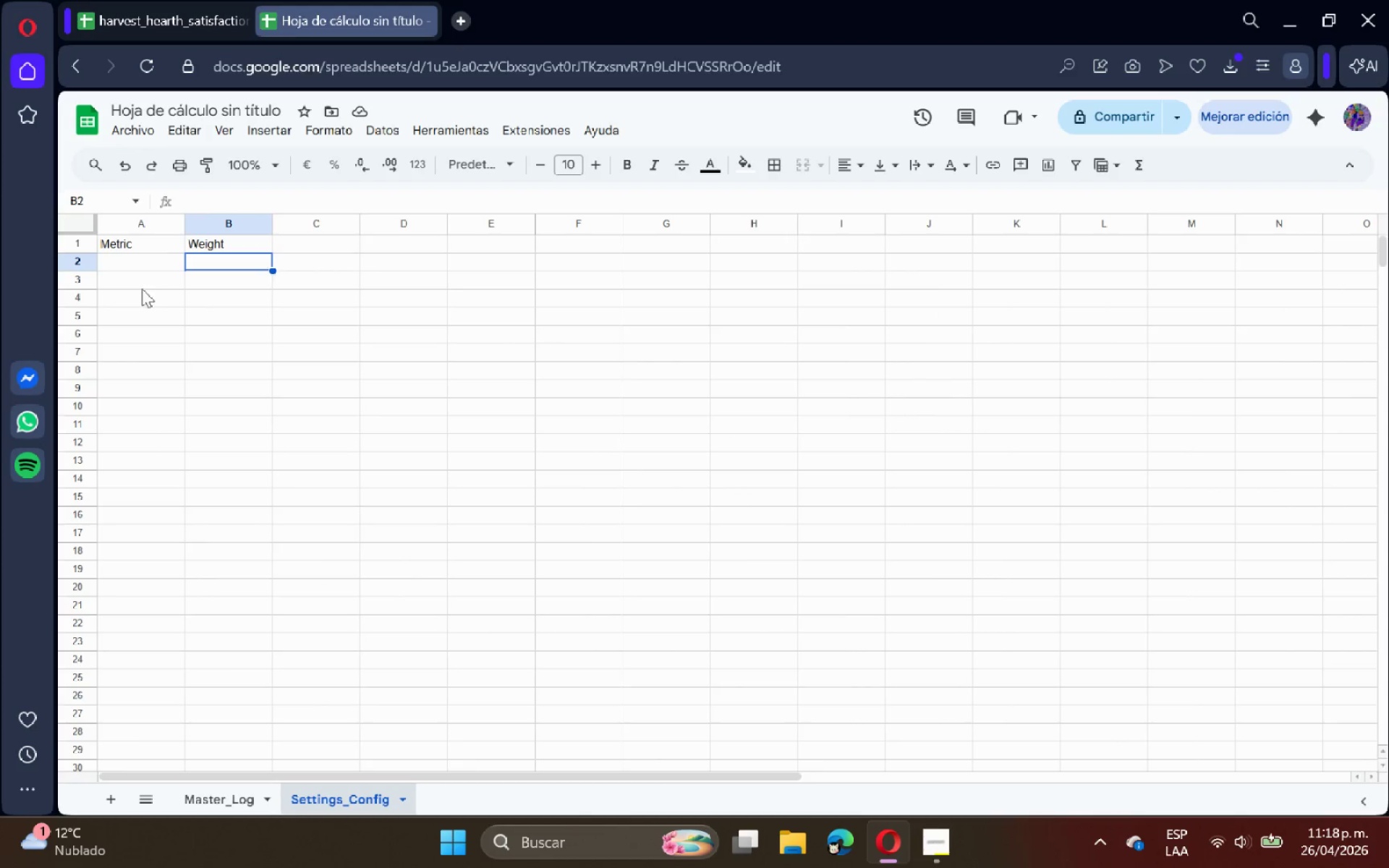 
left_click([141, 269])
 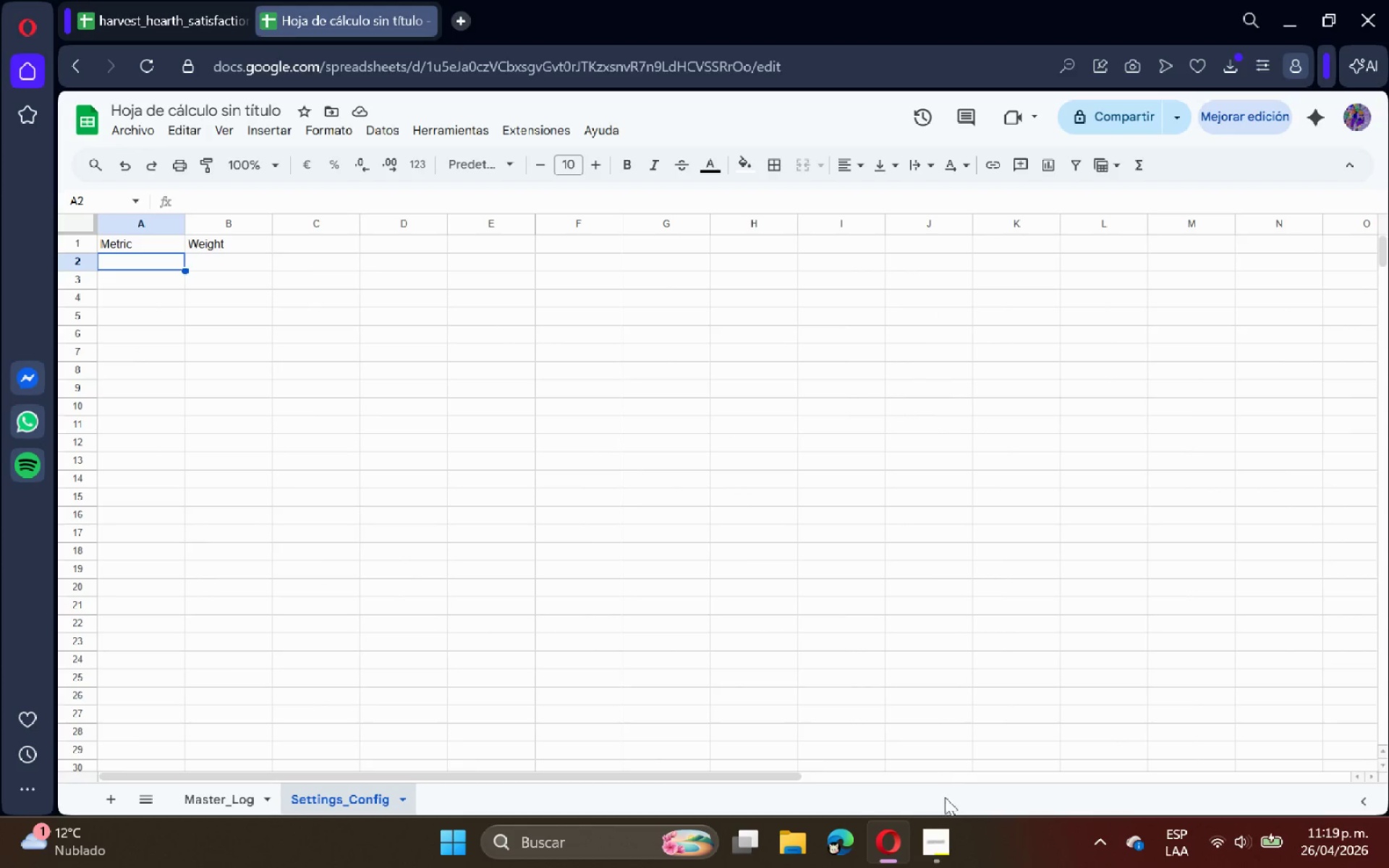 
left_click([953, 857])